 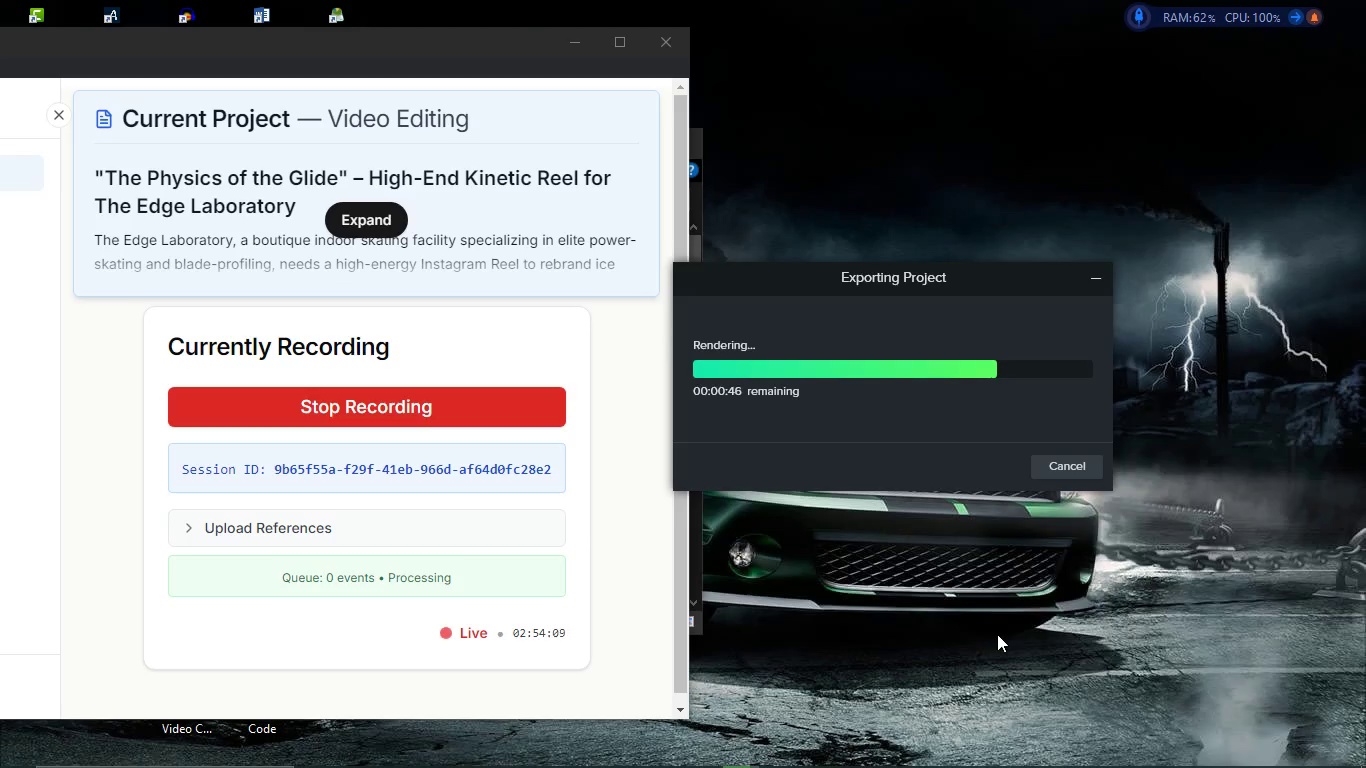 
mouse_move([1073, 756])
 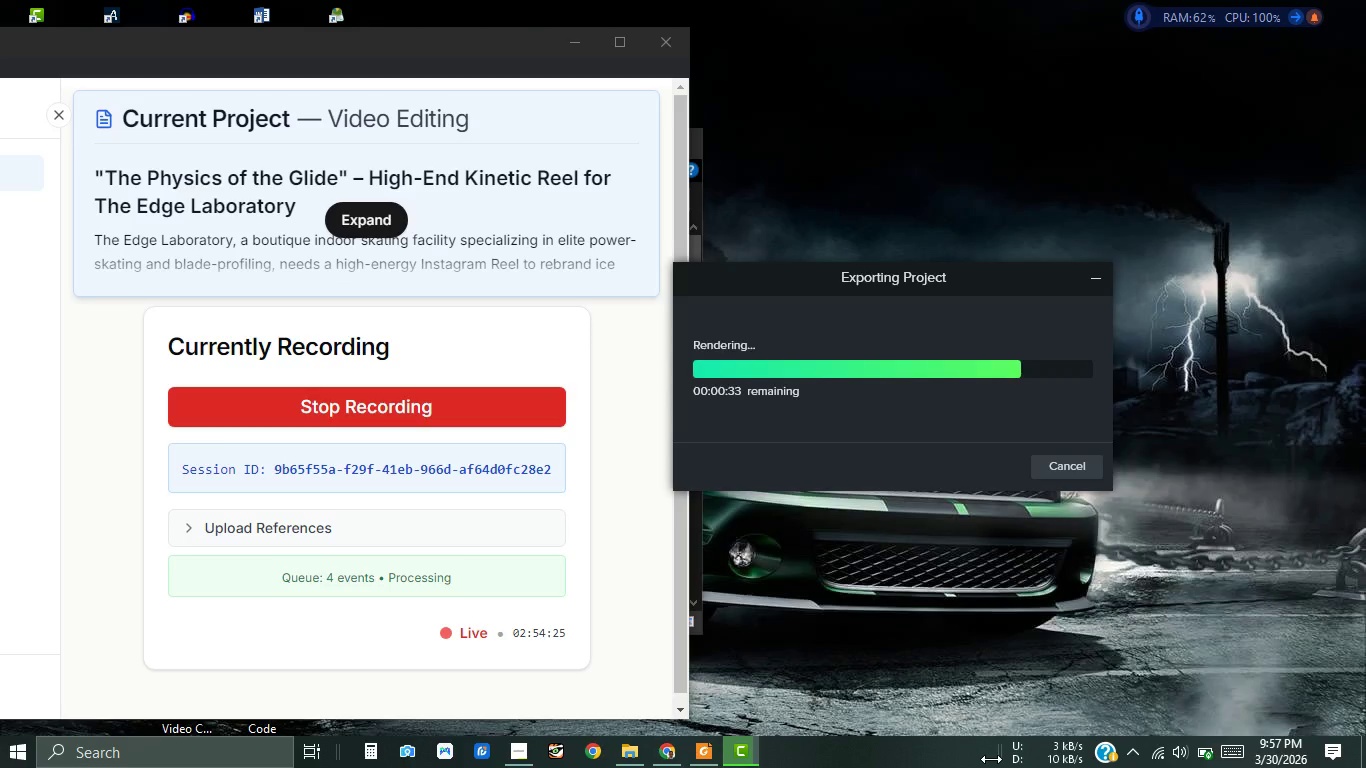 
wait(15.19)
 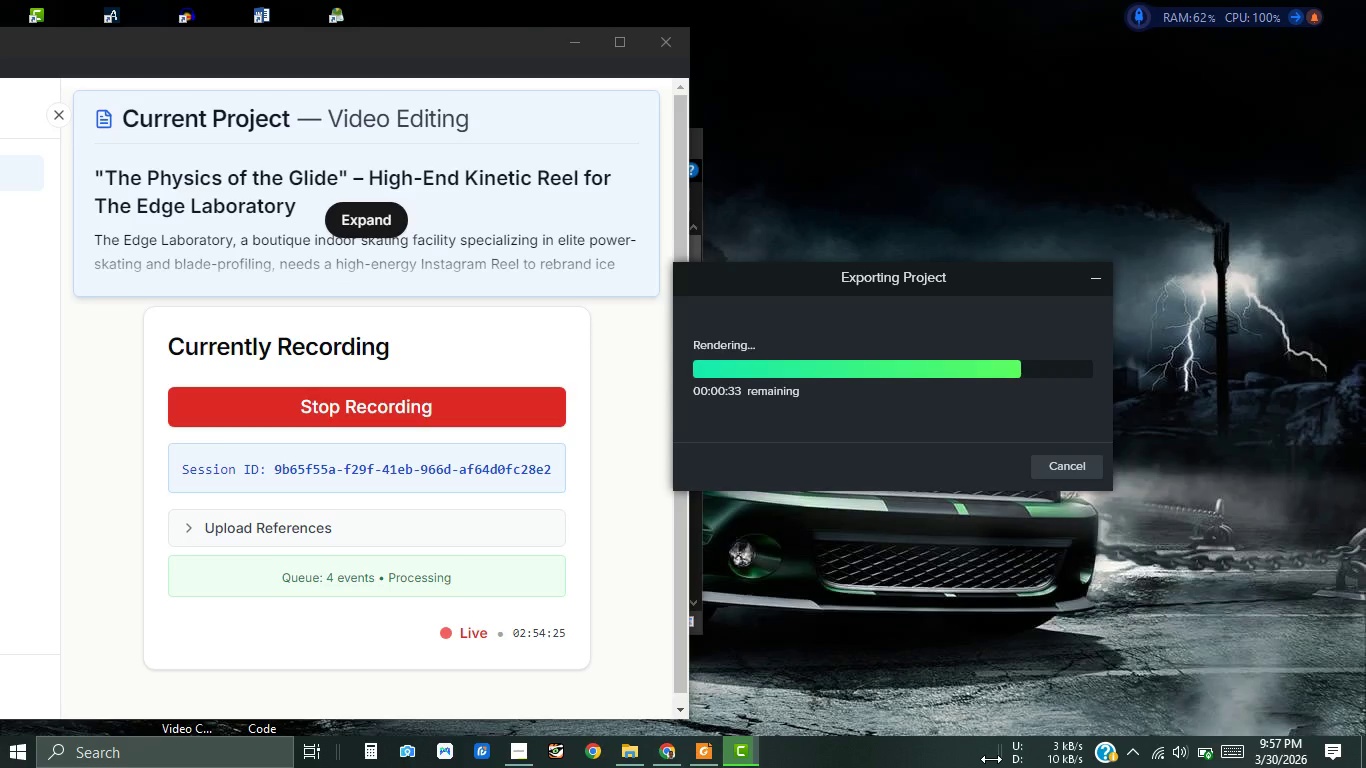 
left_click([670, 753])
 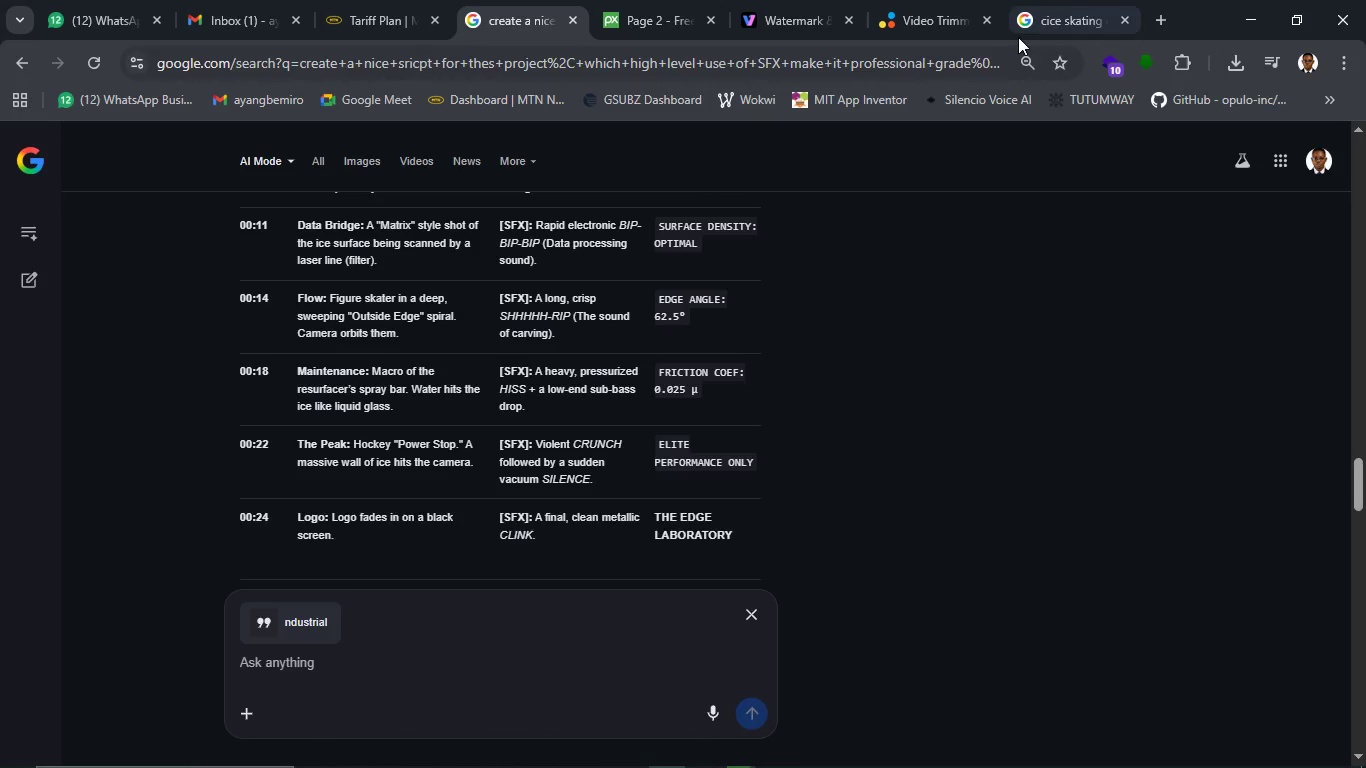 
left_click([752, 66])
 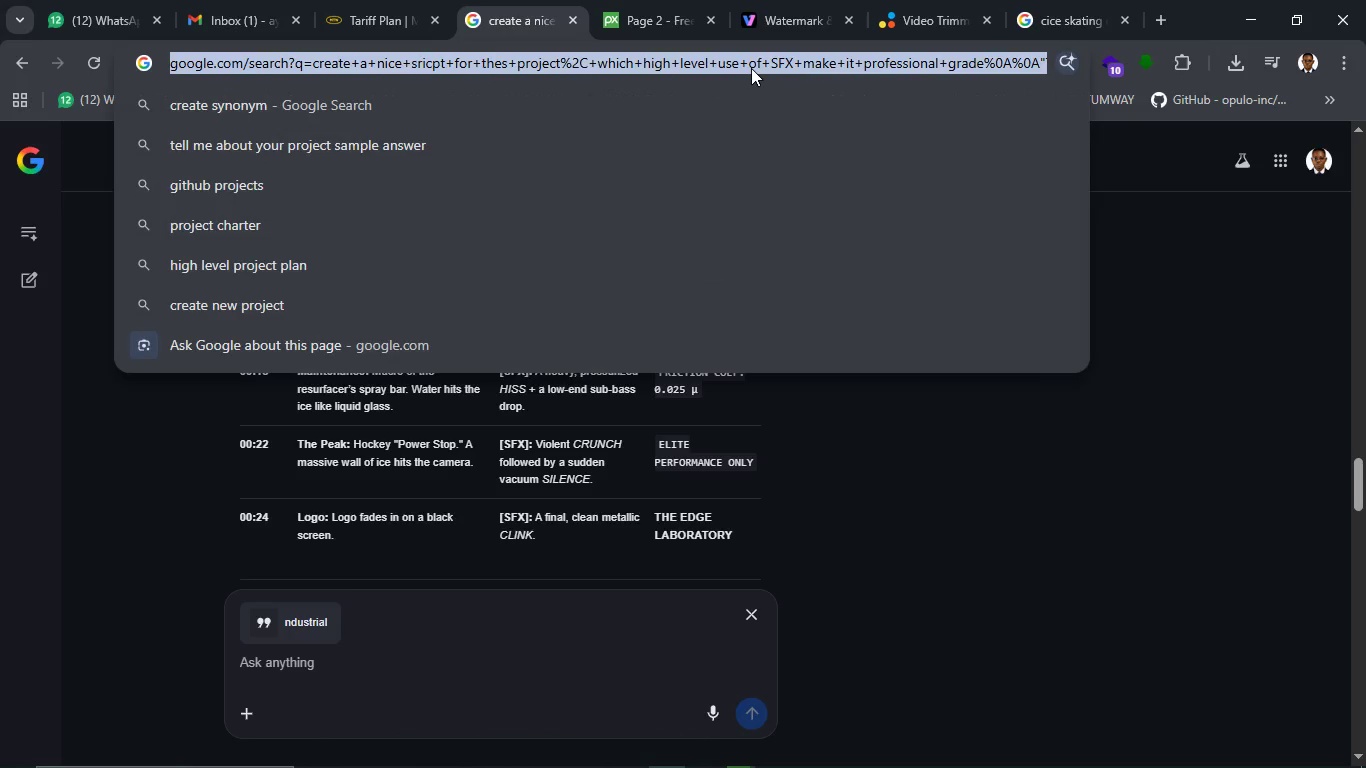 
left_click([751, 68])
 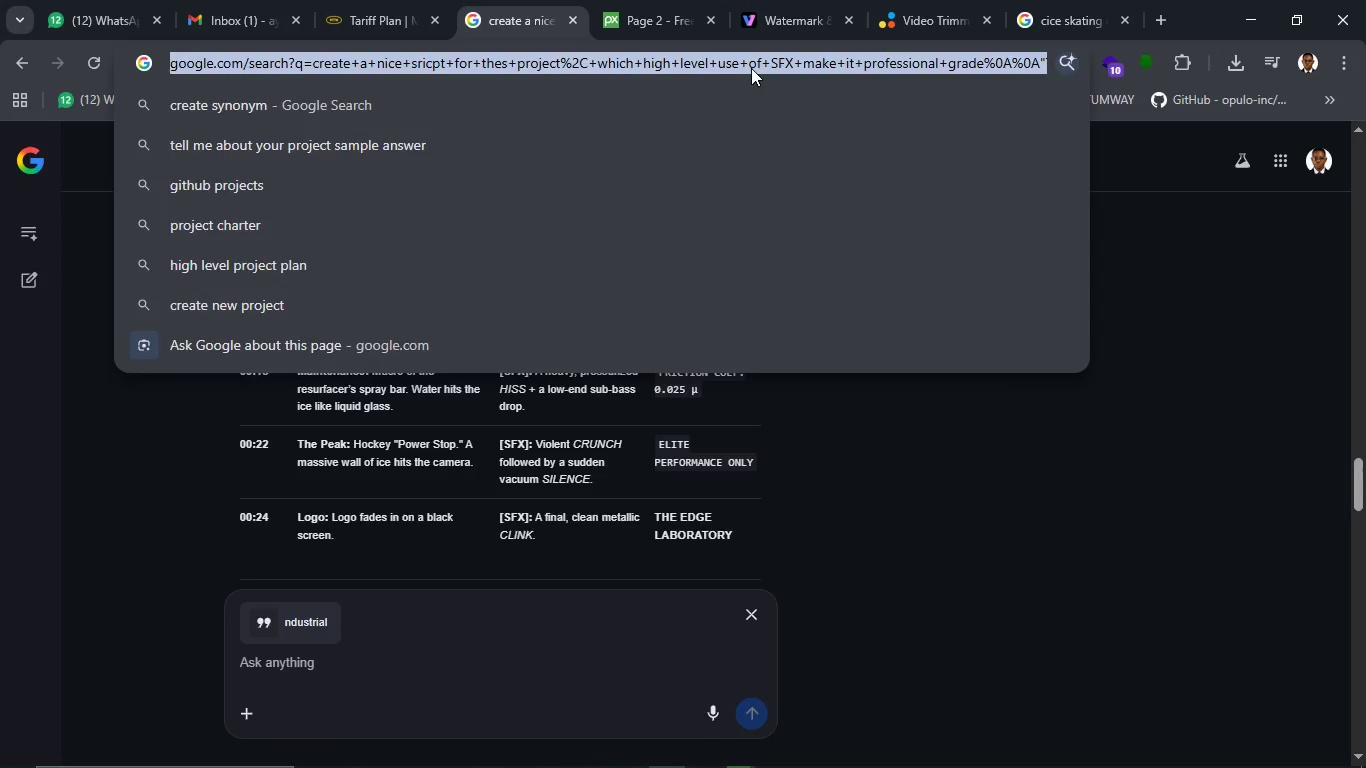 
key(D)
 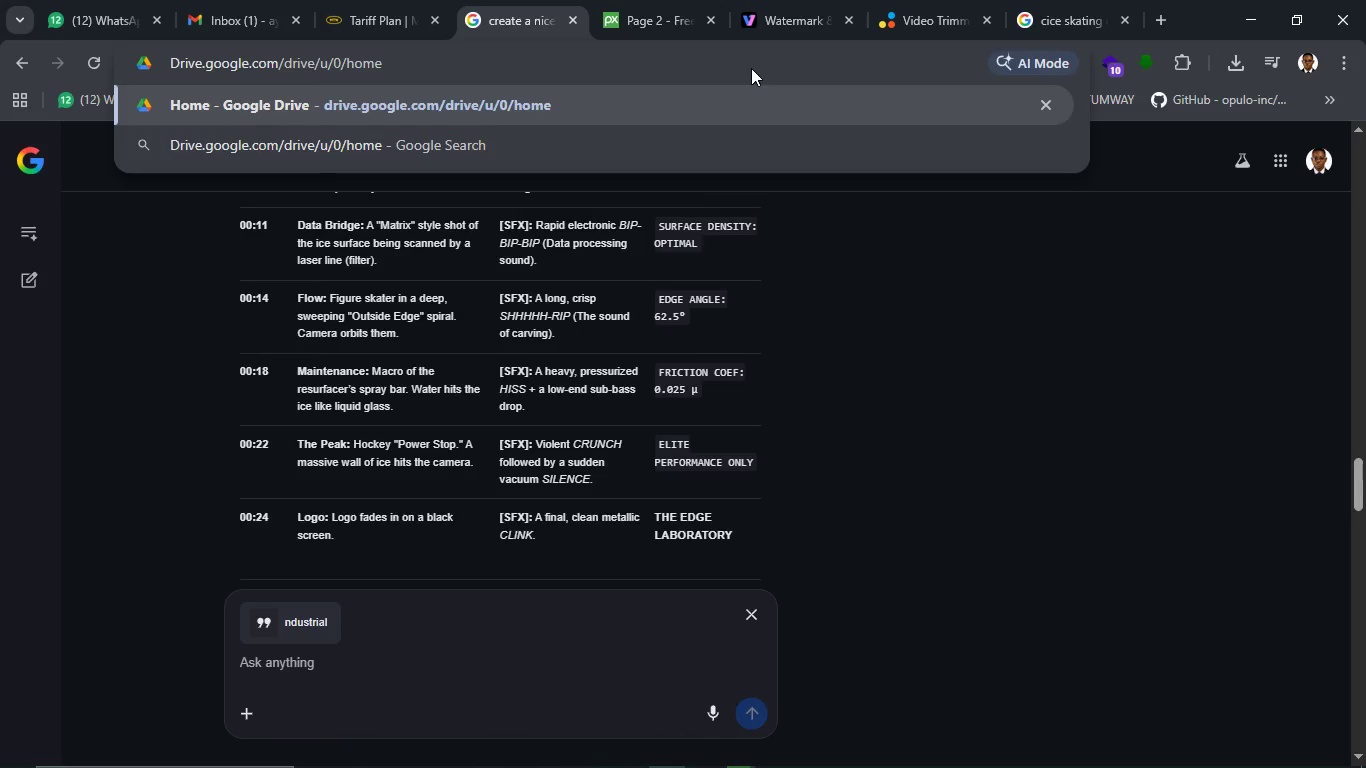 
key(Enter)